 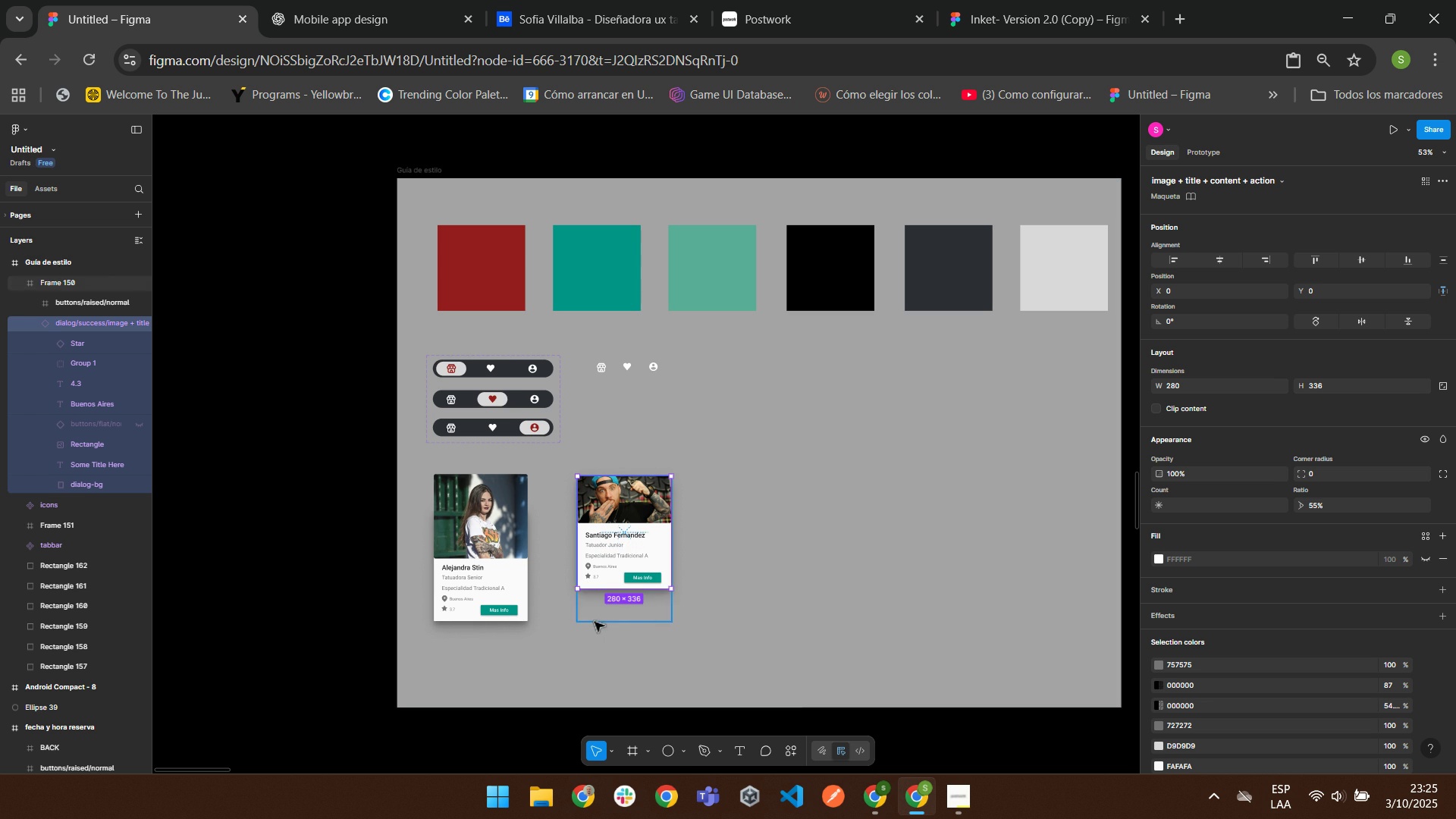 
left_click([831, 566])
 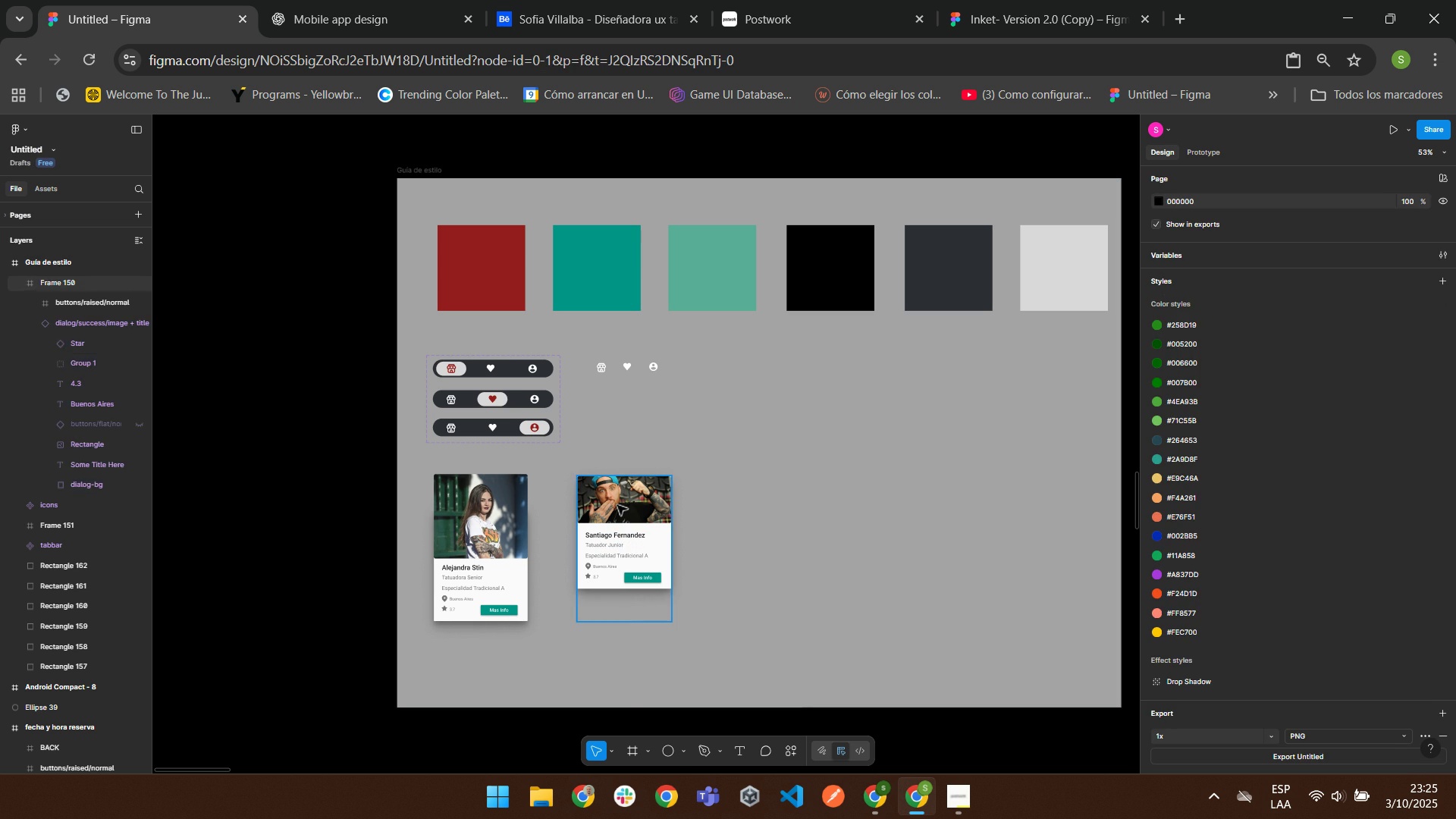 
left_click([617, 504])
 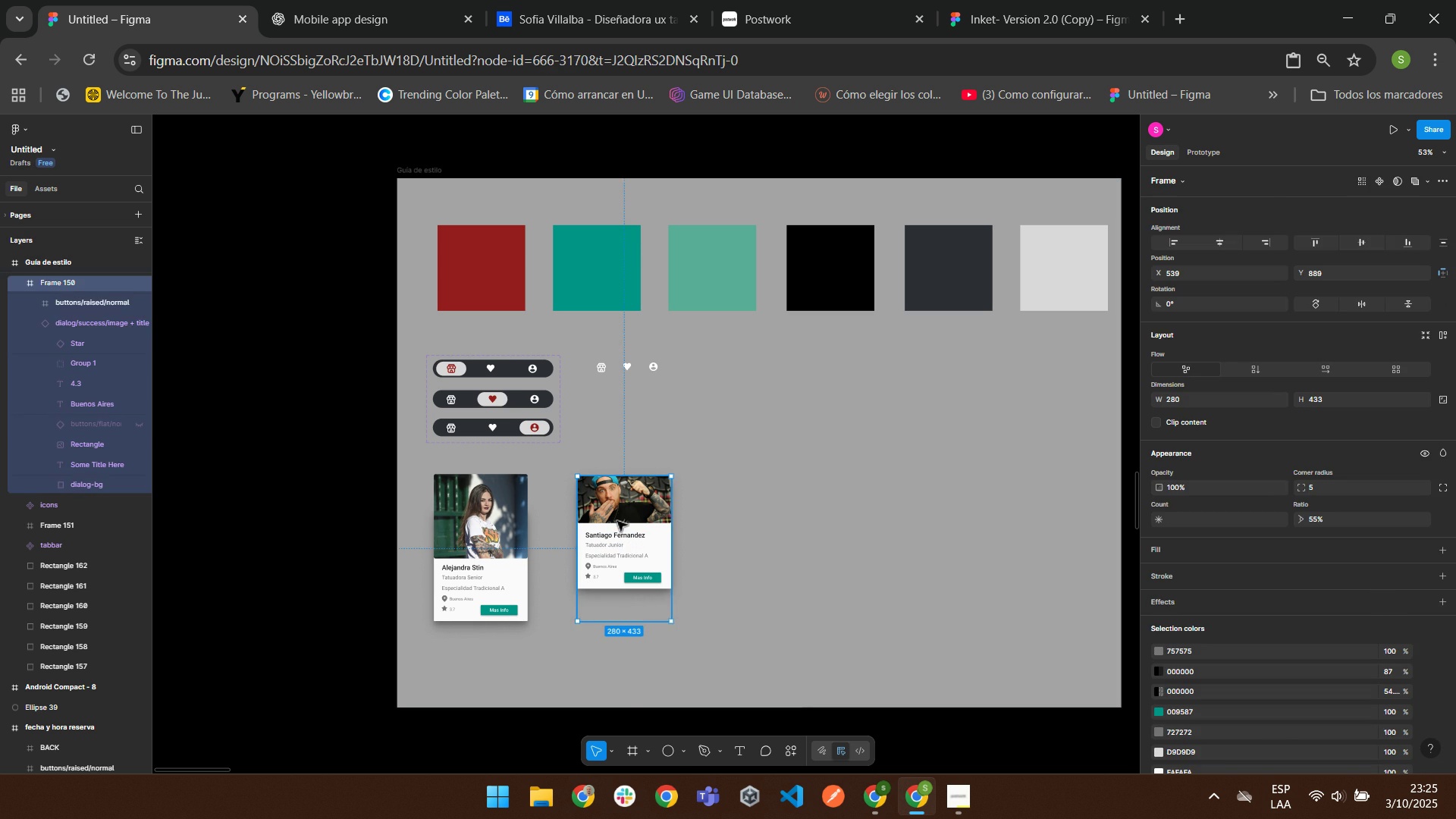 
key(Delete)
 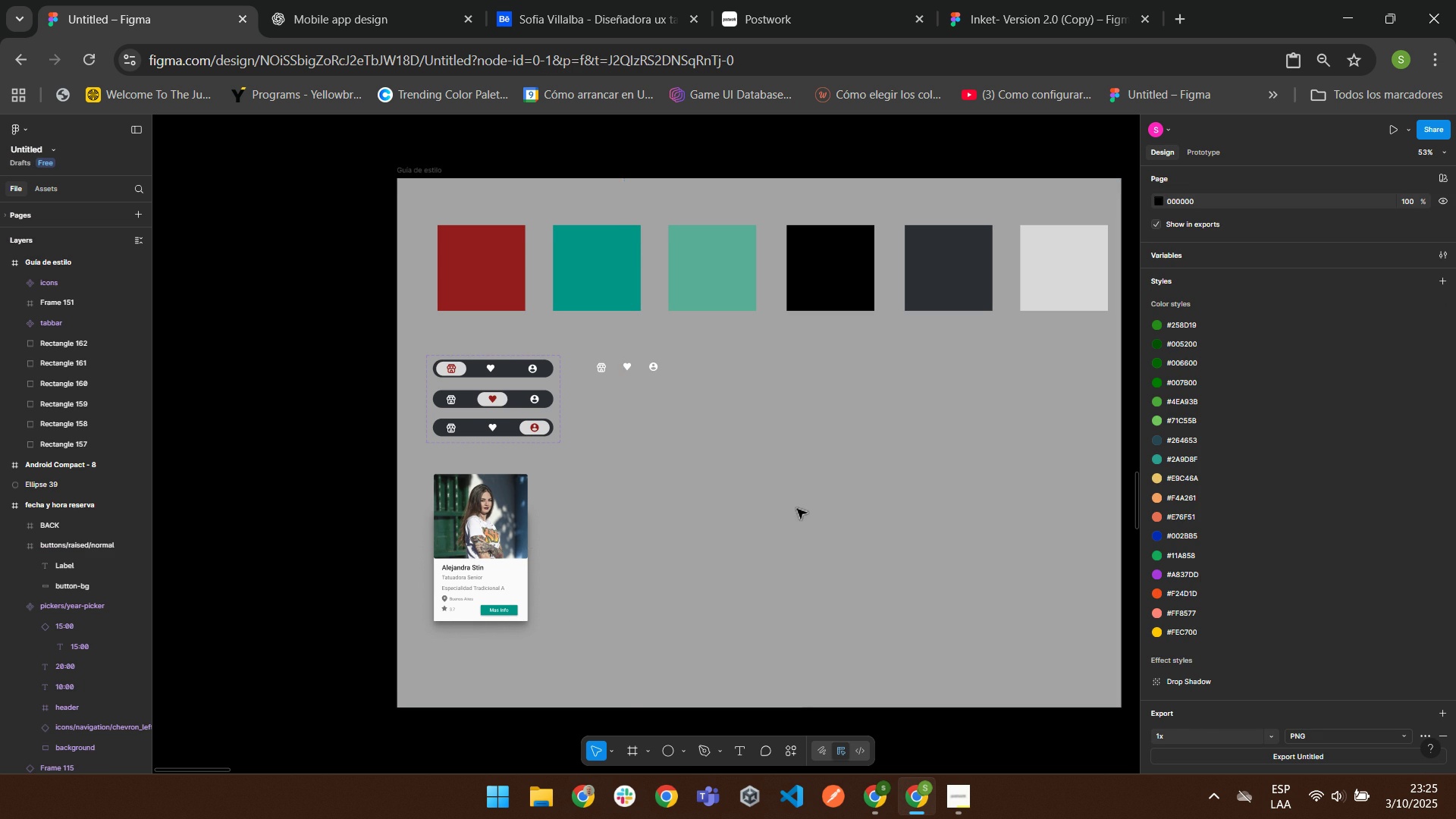 
left_click([796, 508])
 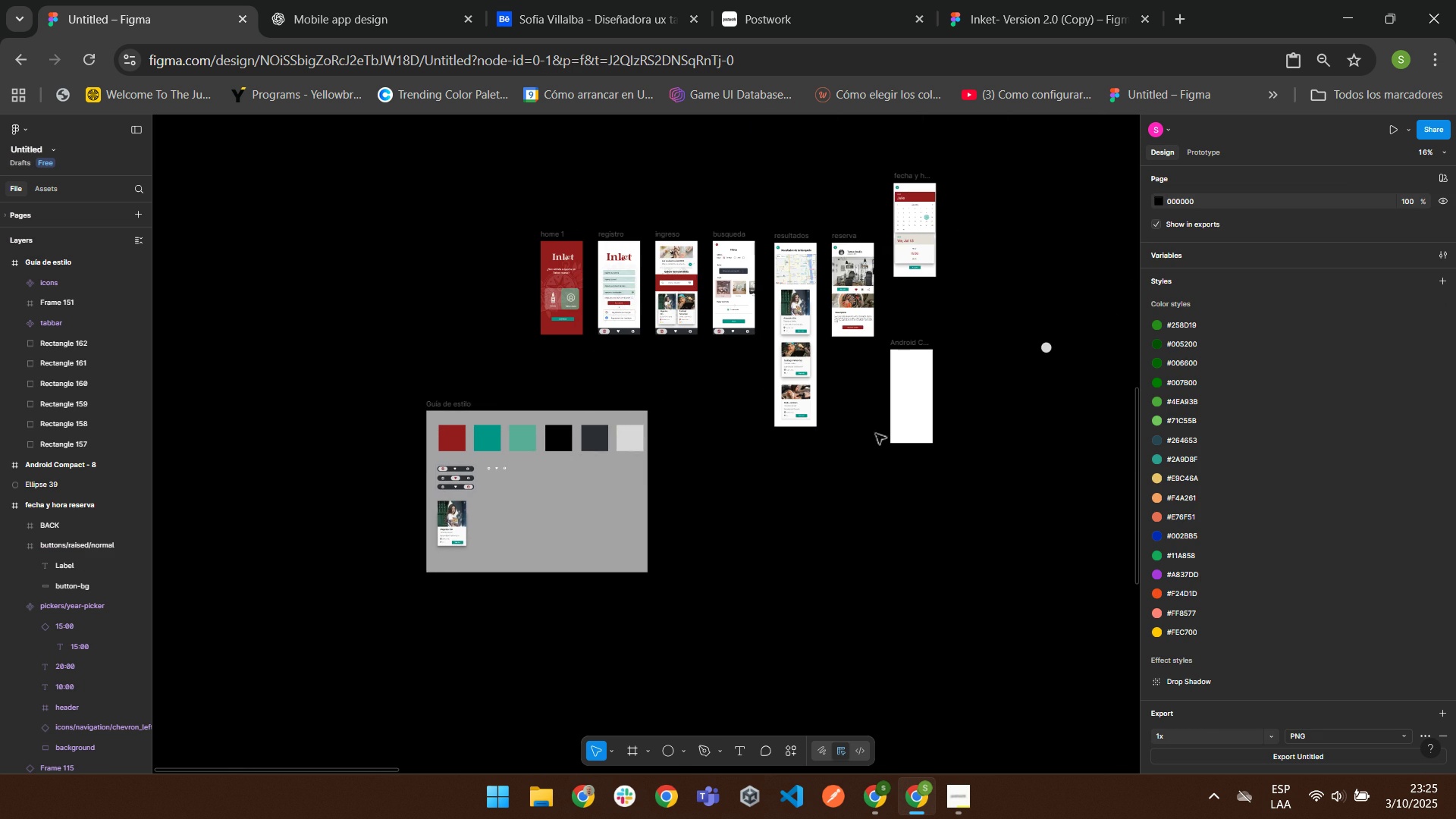 
mouse_move([820, 261])
 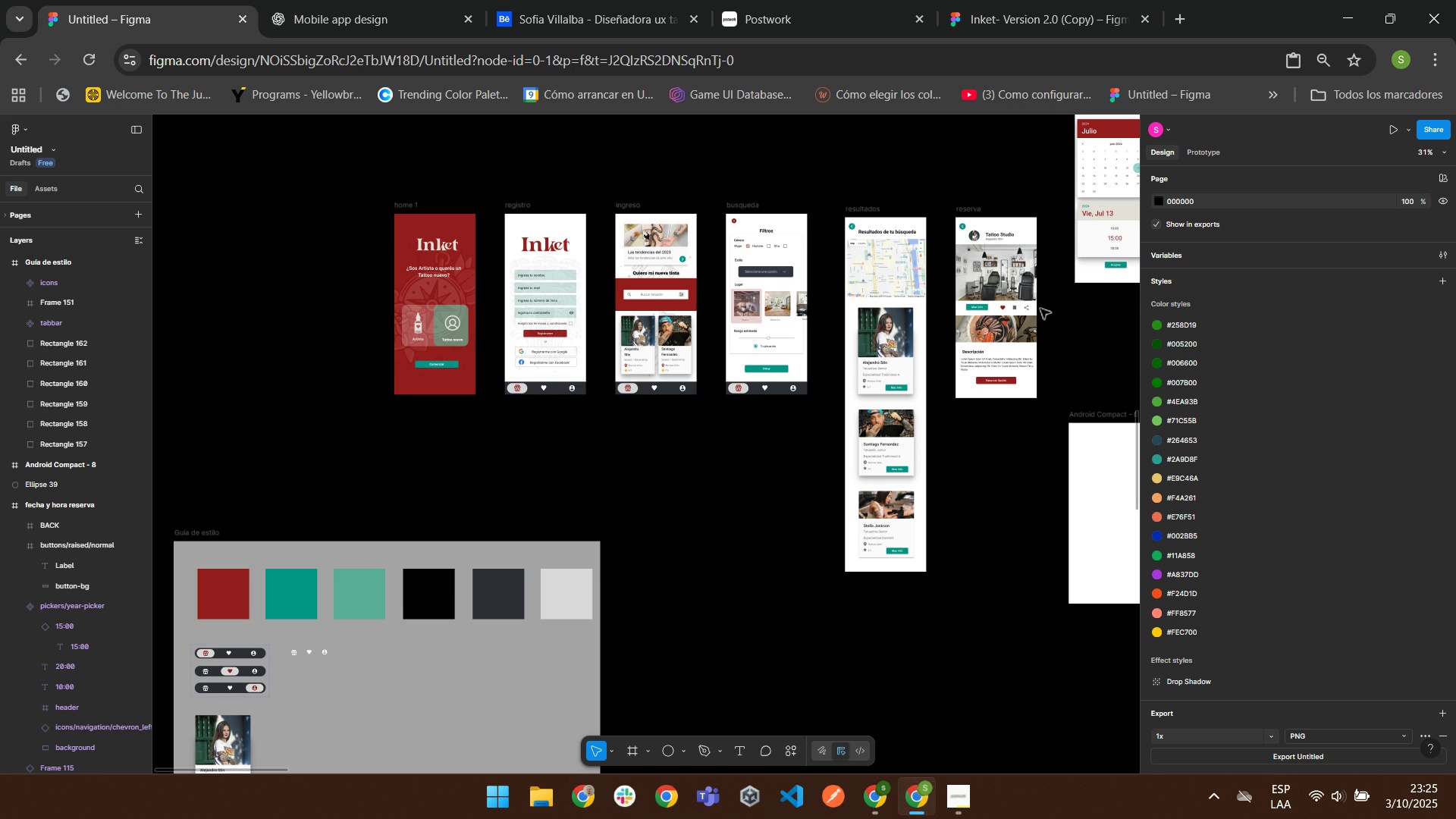 
wait(13.92)
 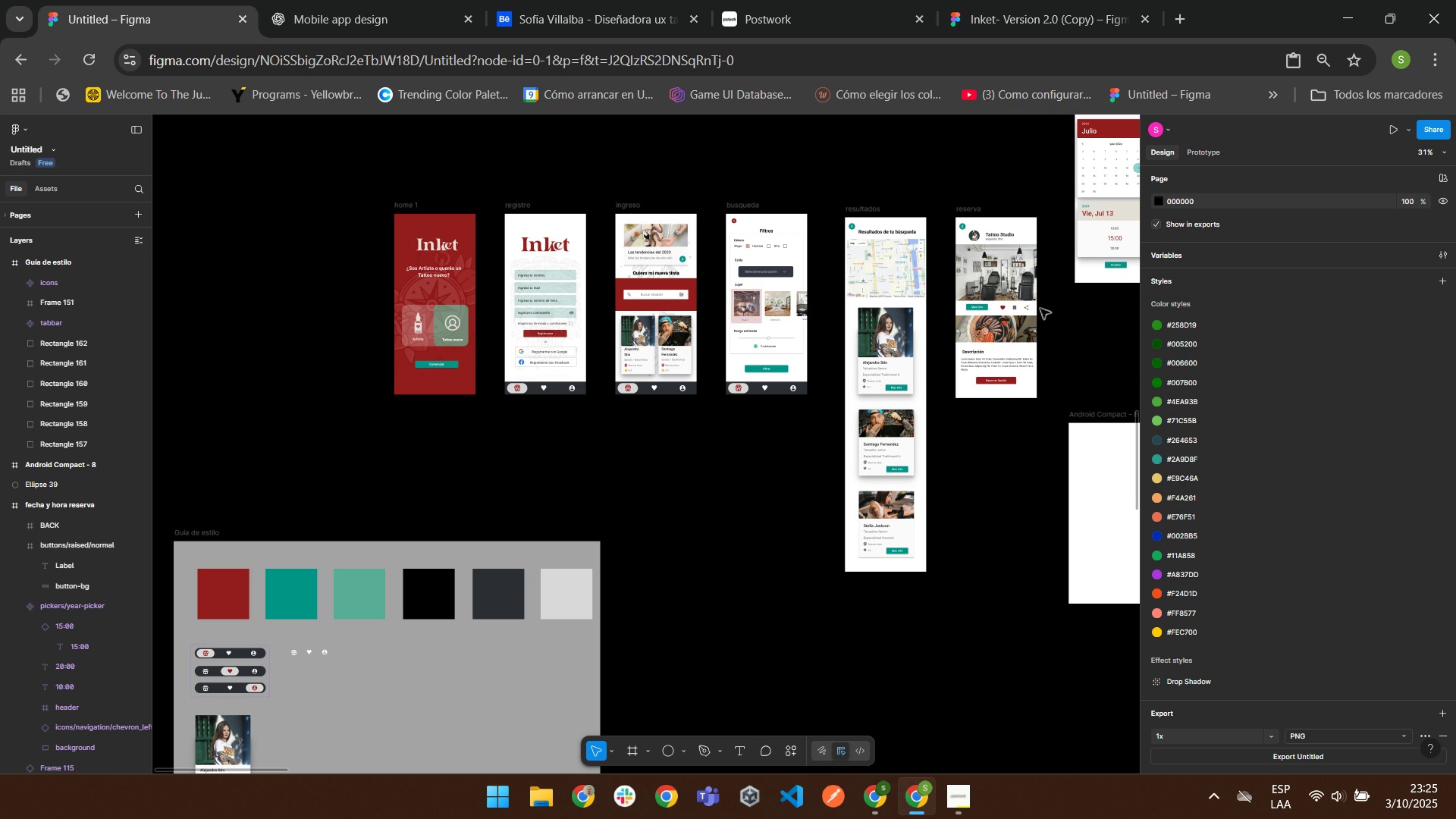 
key(Control+ControlLeft)
 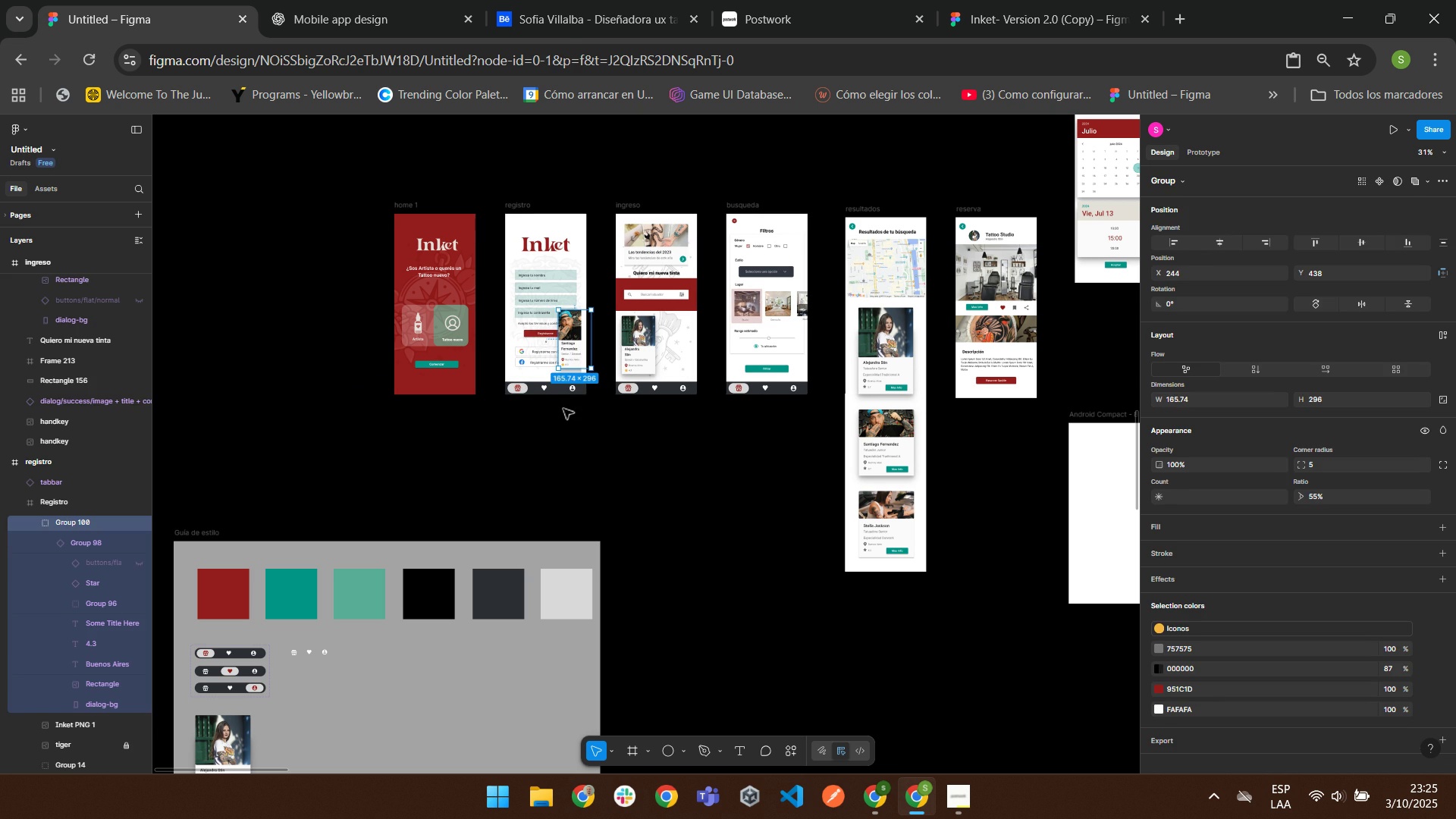 
key(Control+Z)
 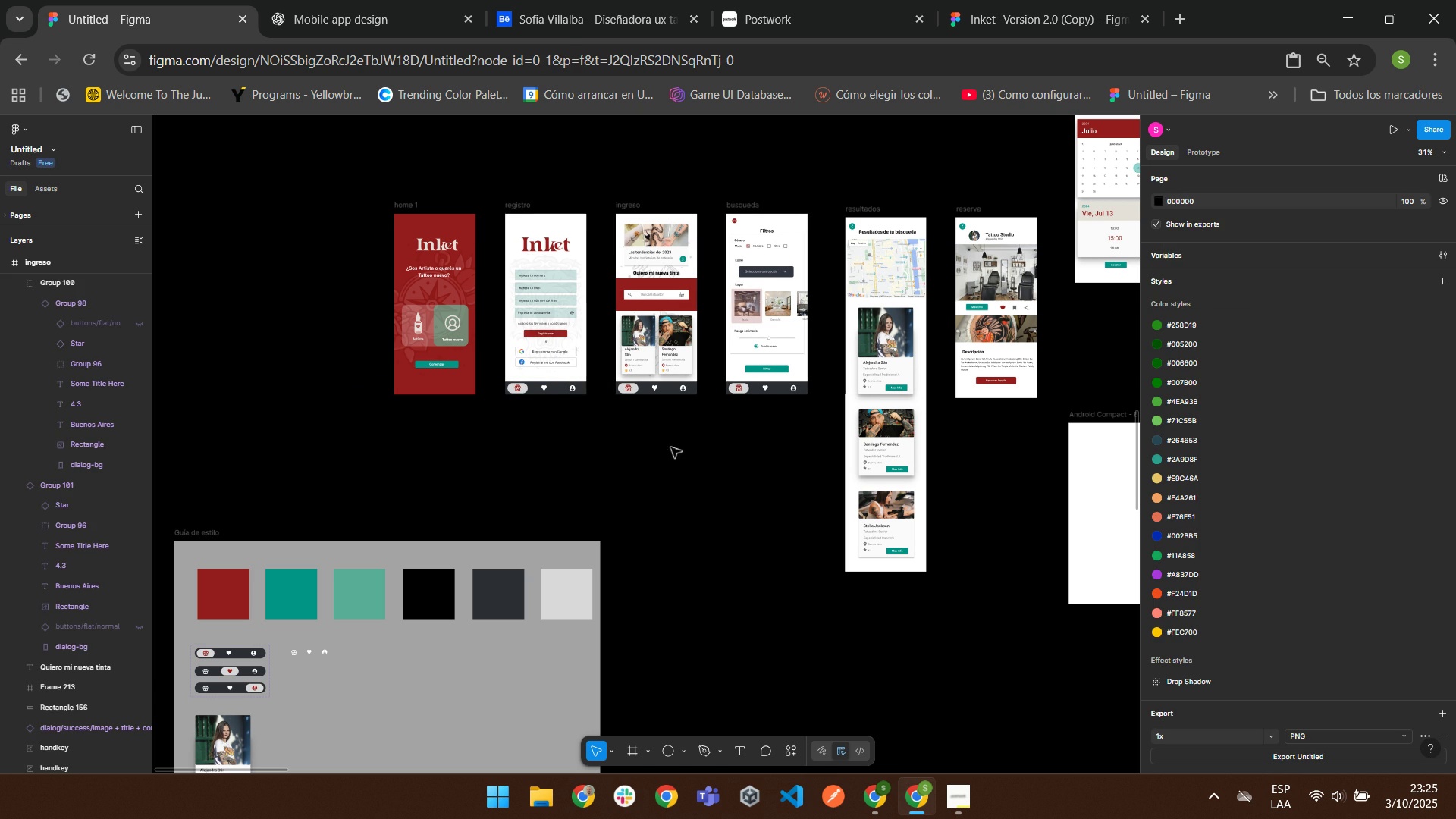 
left_click([670, 449])
 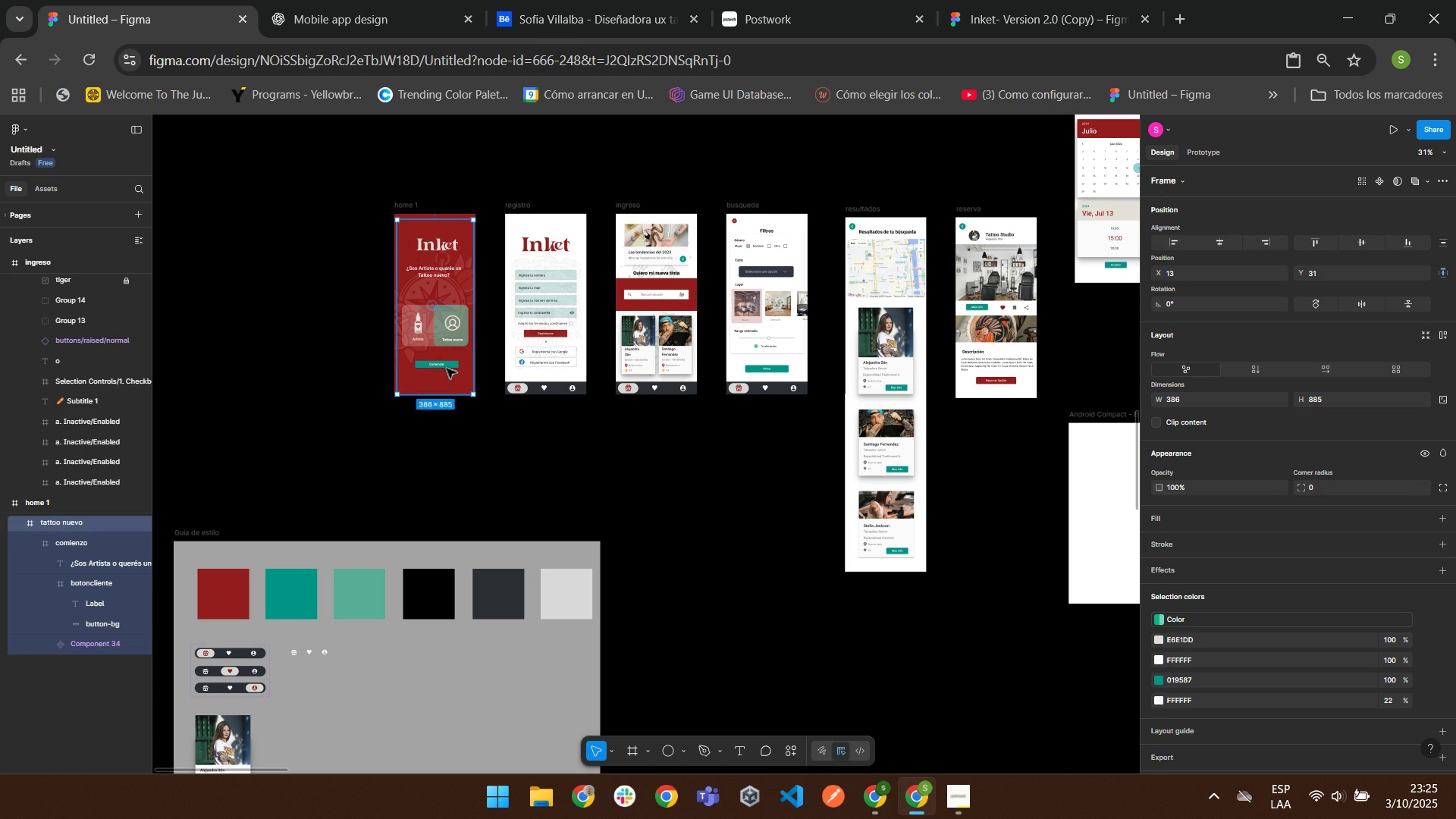 
double_click([446, 368])
 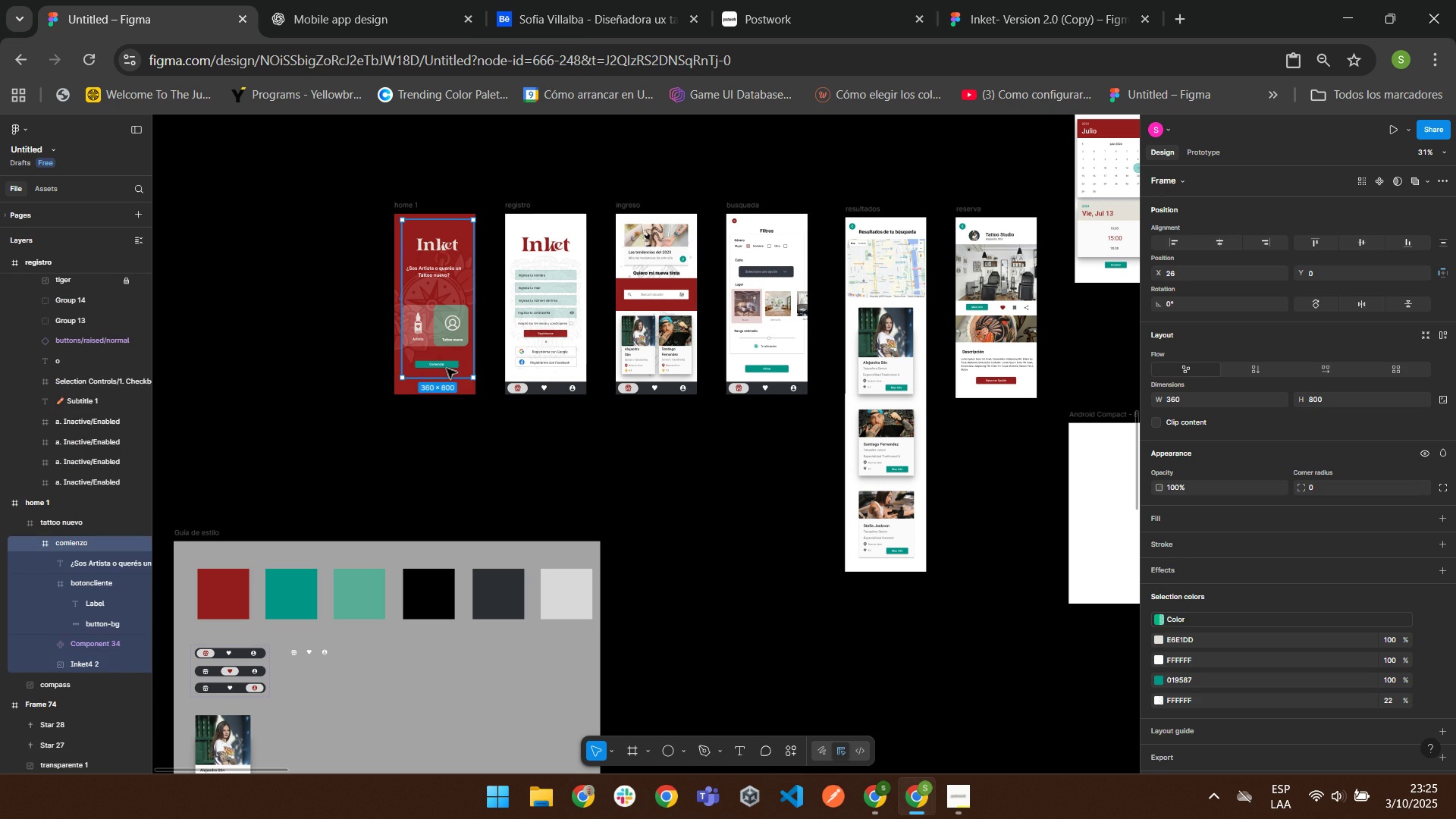 
double_click([446, 368])